 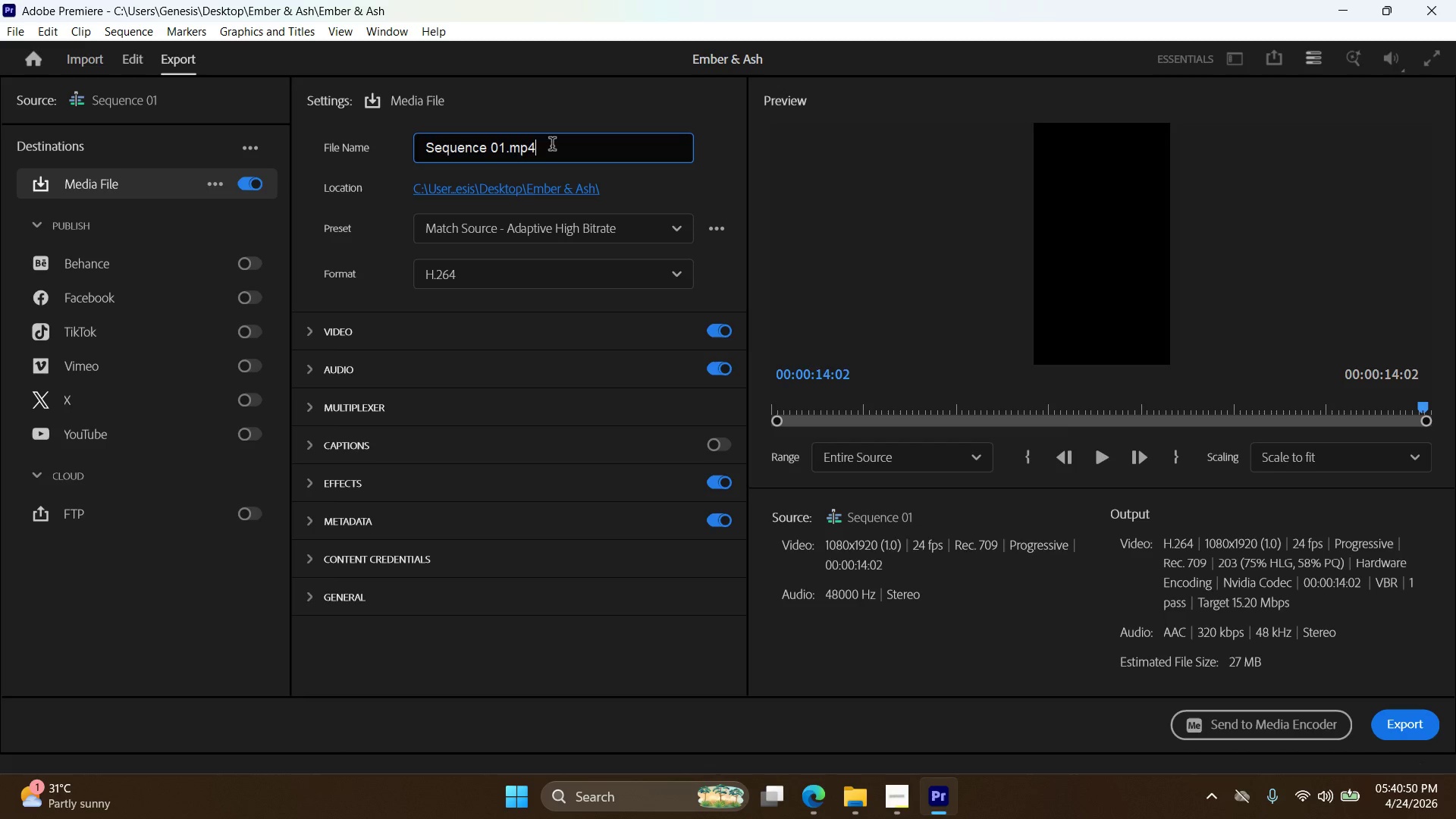 
key(Control+A)
 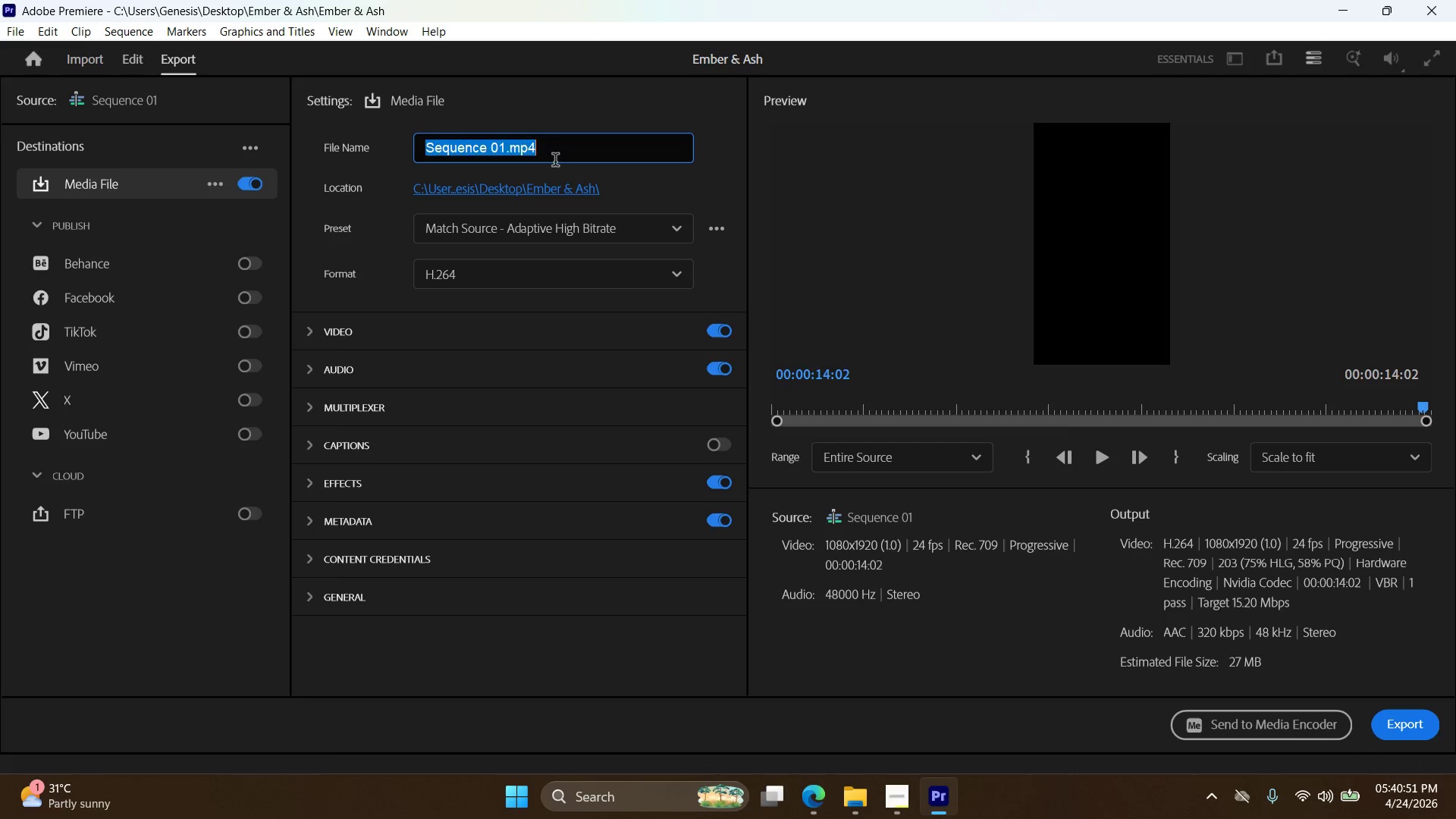 
key(Control+V)
 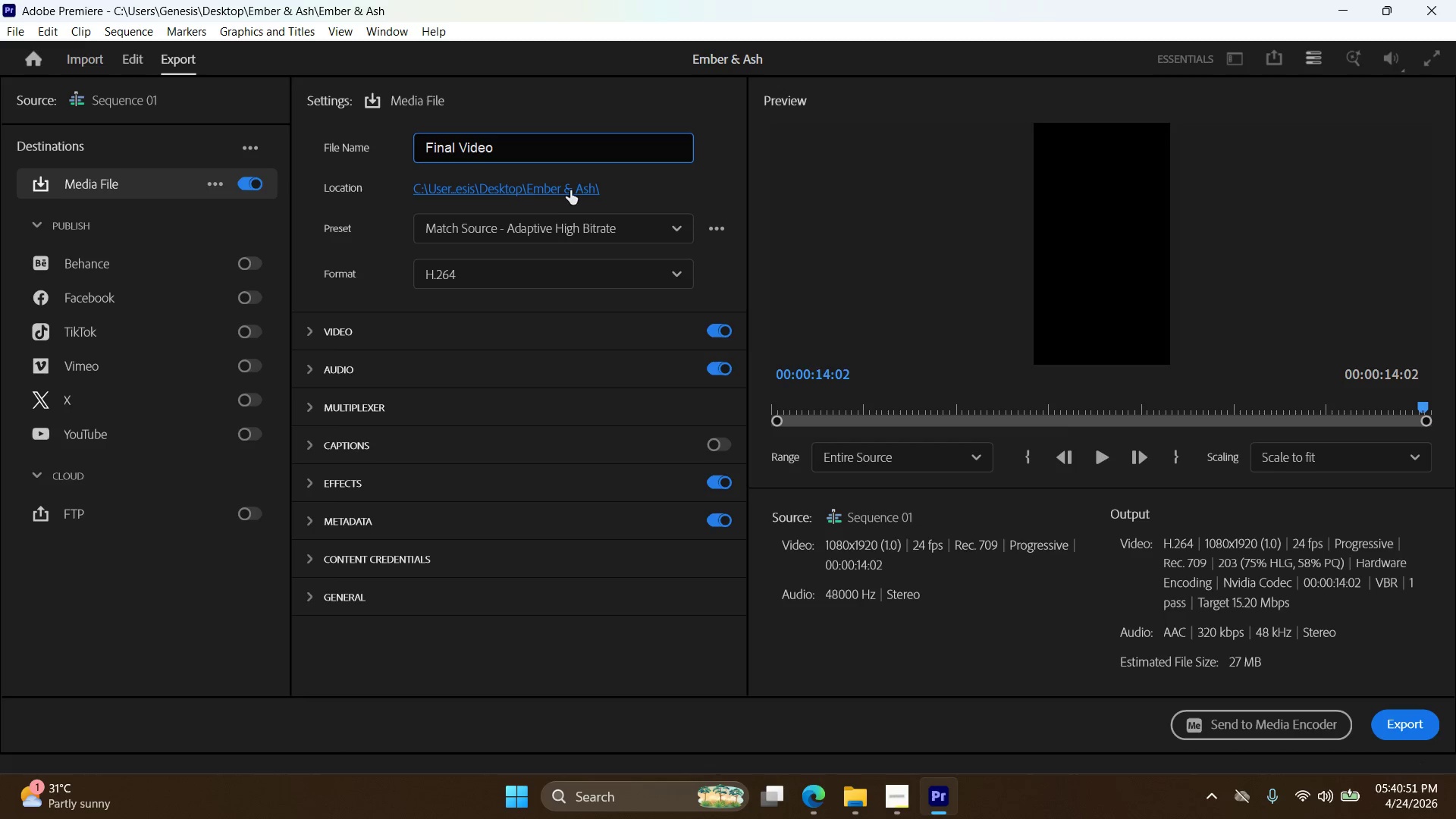 
left_click([570, 190])
 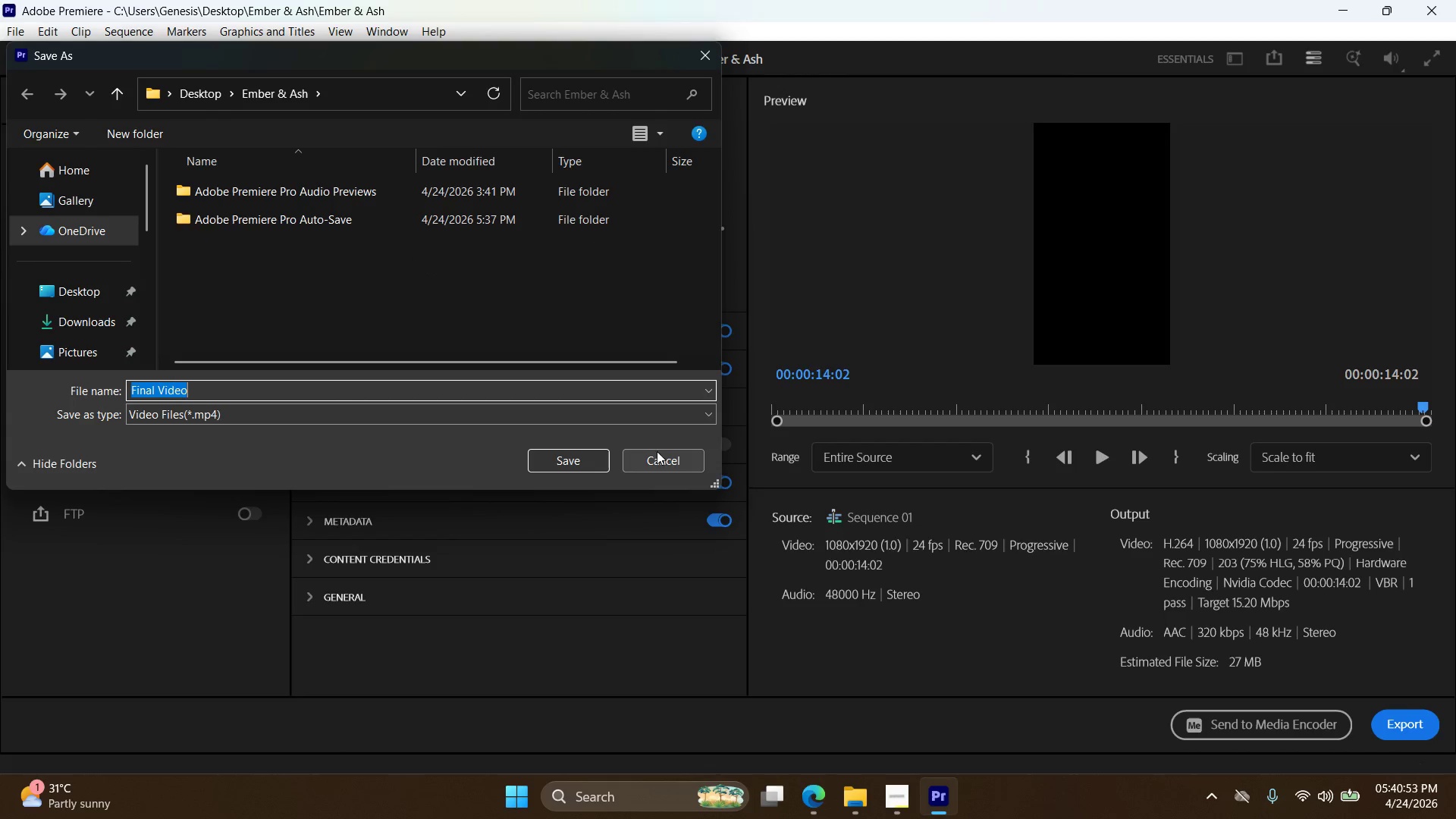 
left_click([588, 457])
 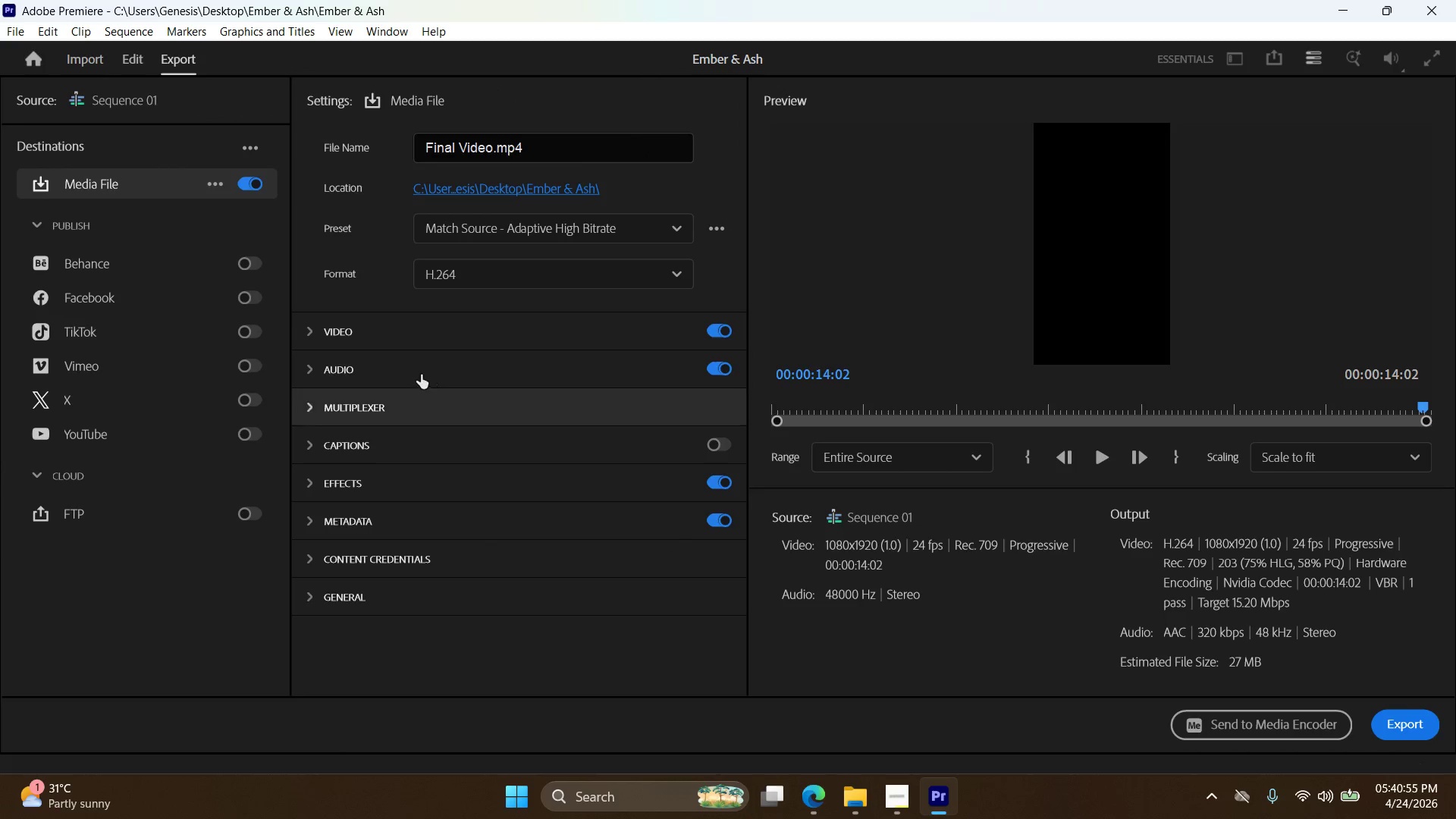 
left_click([300, 331])
 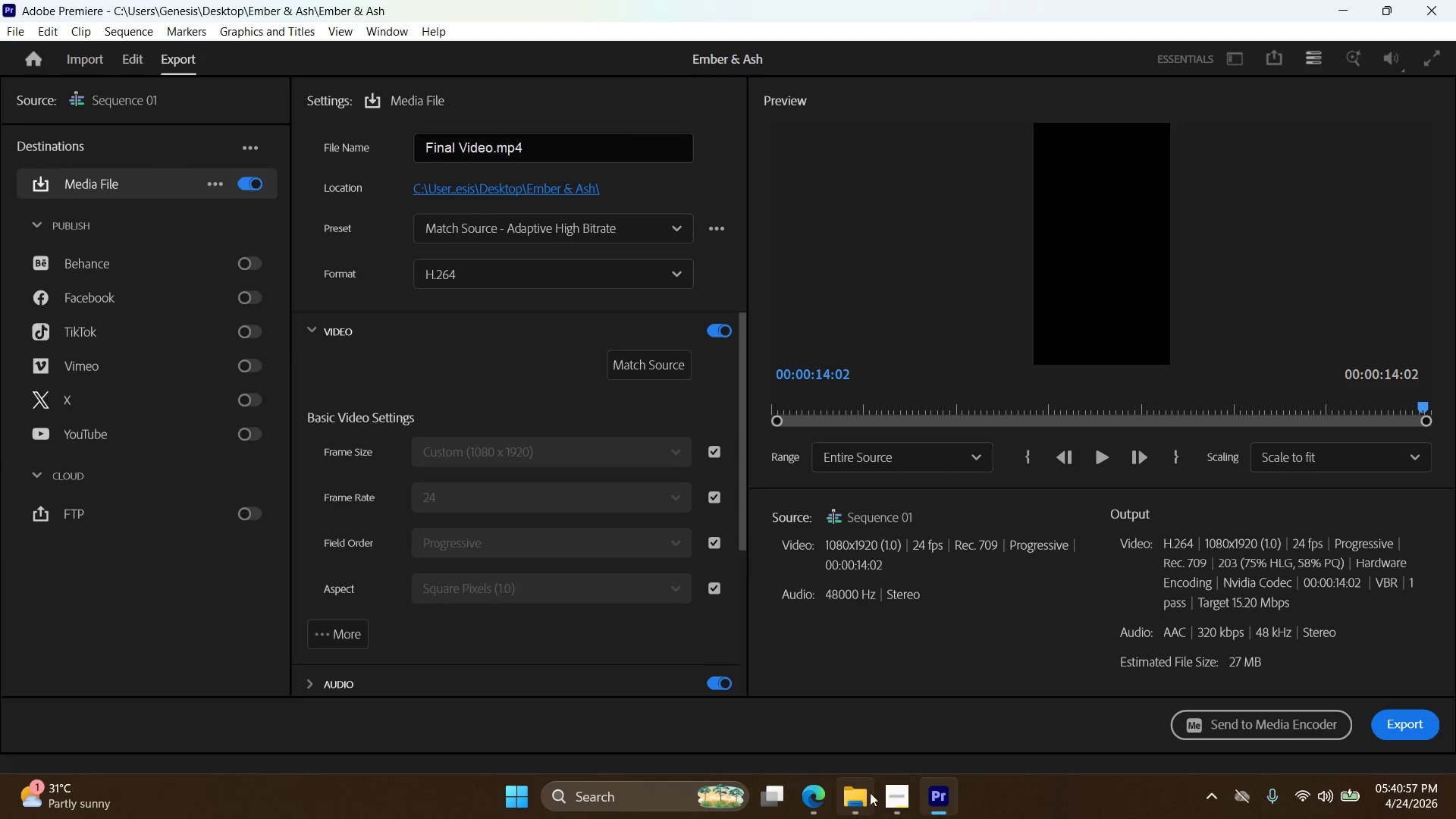 
left_click([902, 795])